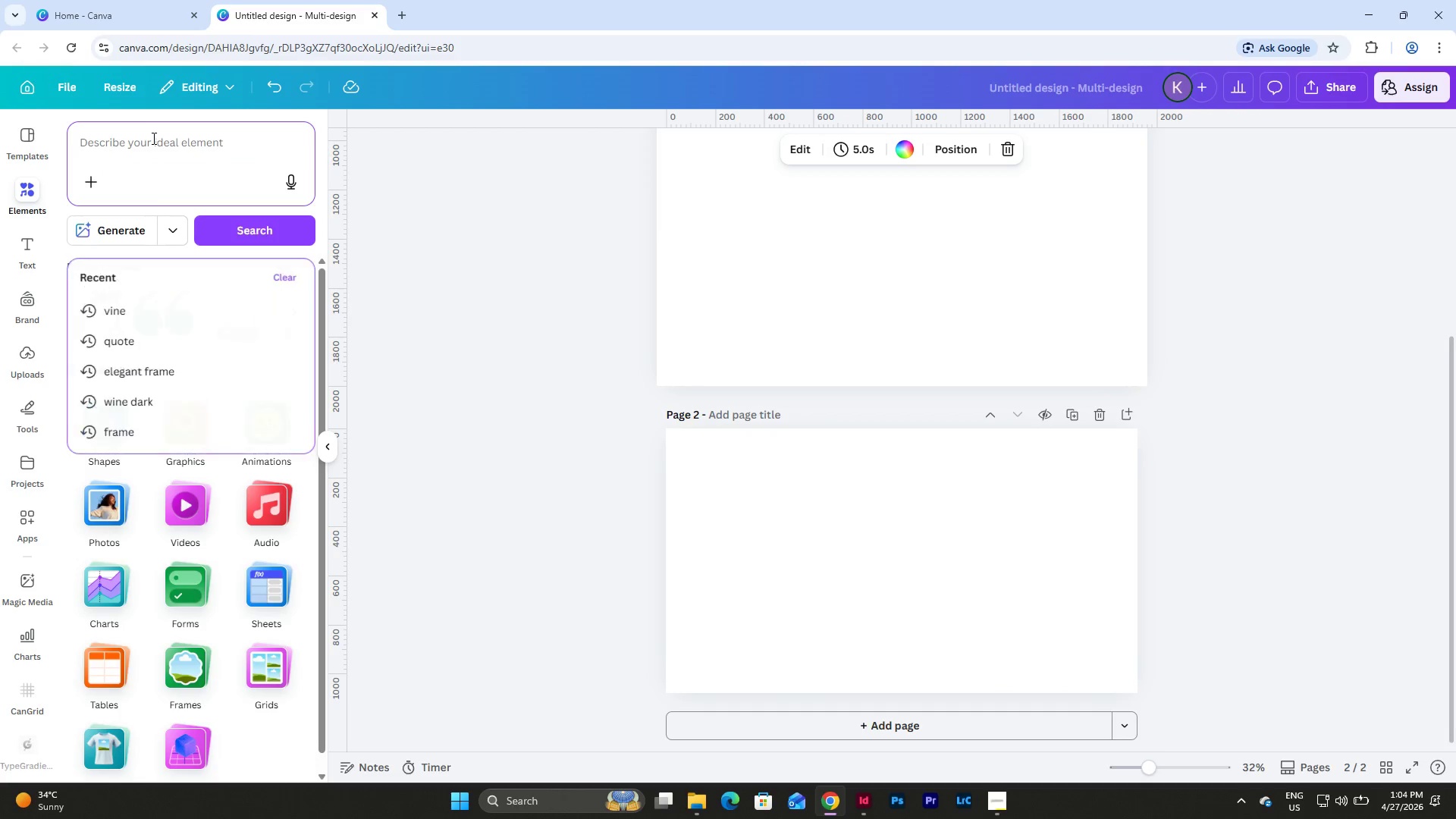 
type(floor plan)
 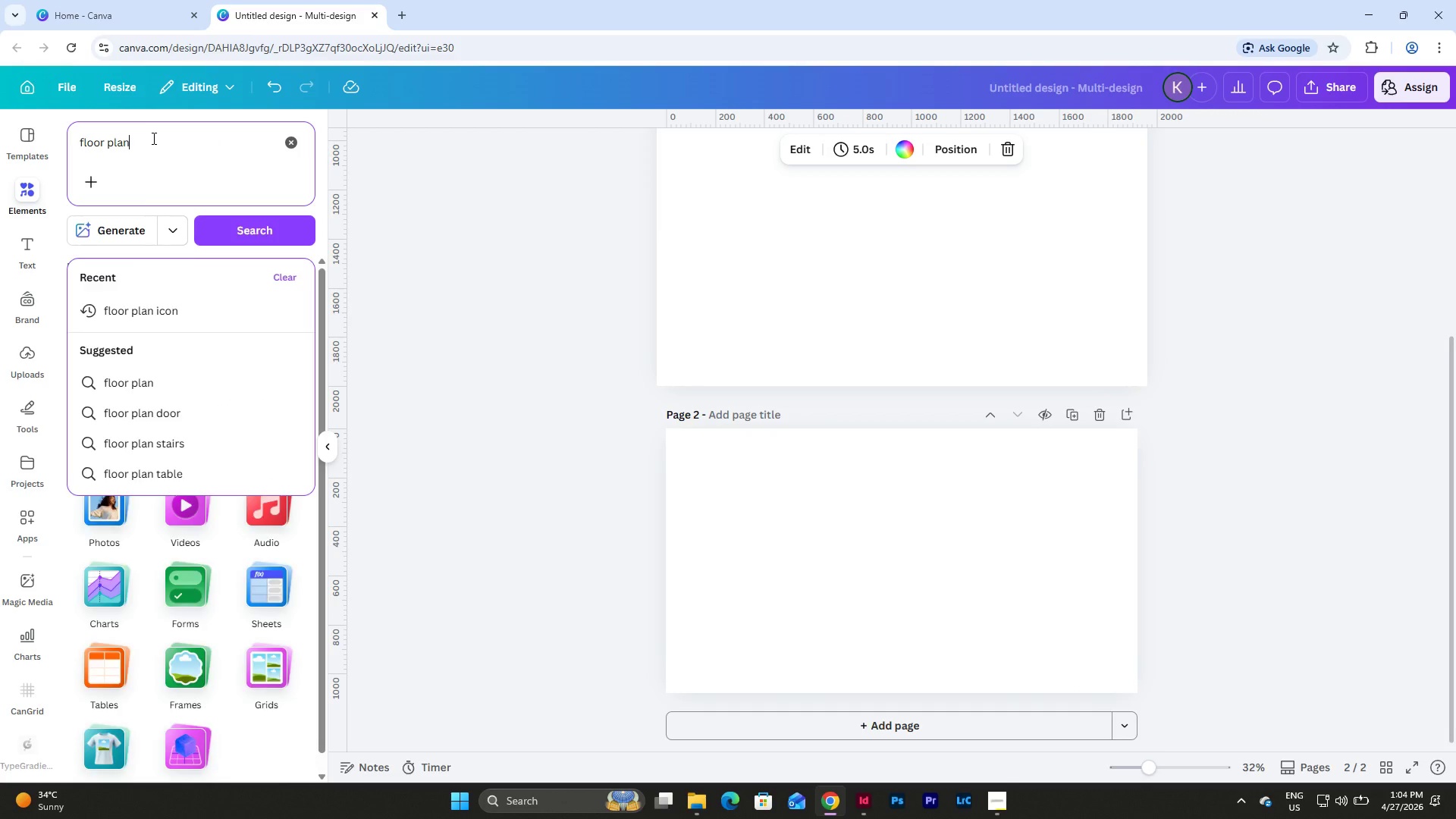 
key(Enter)
 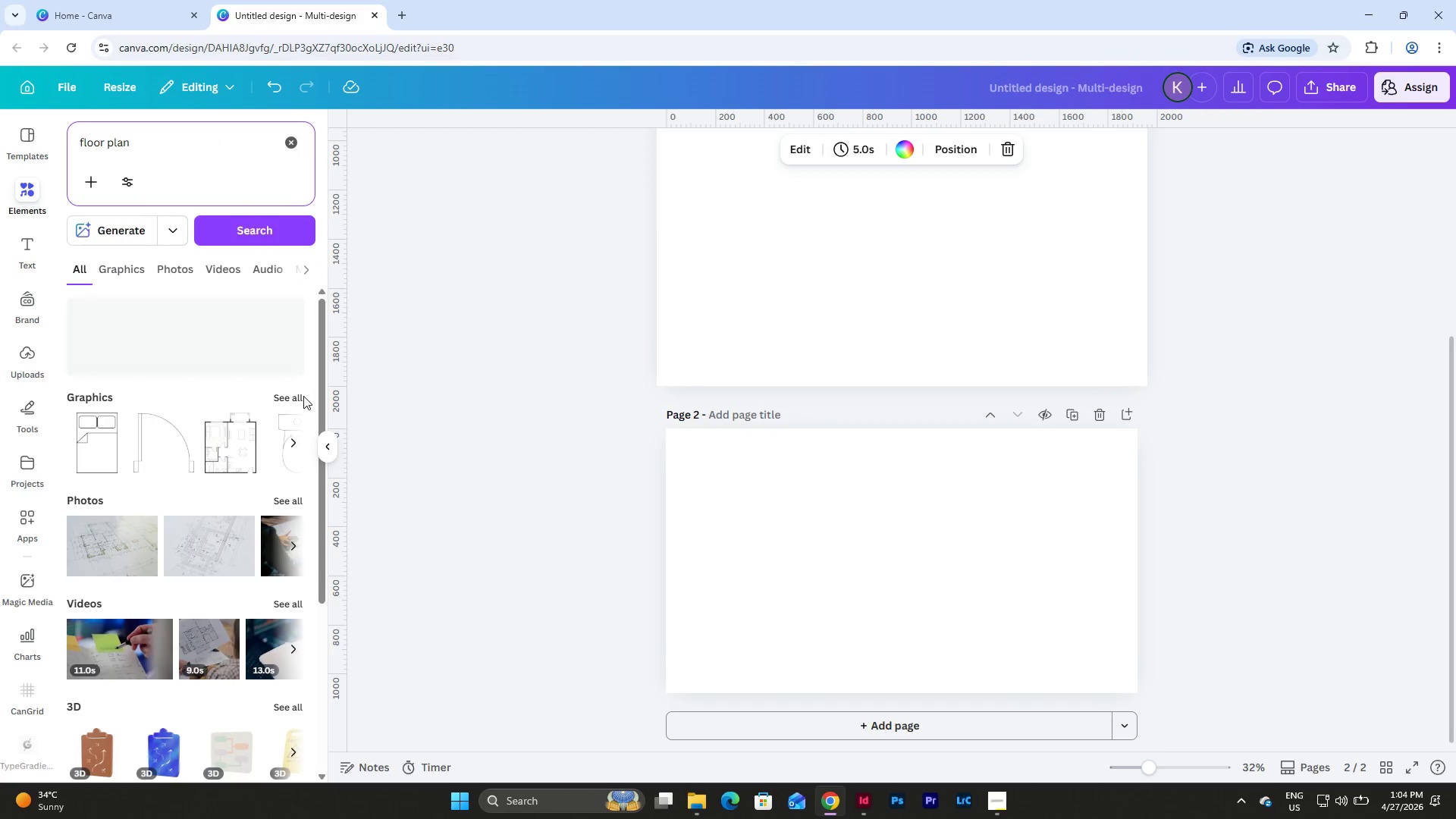 
left_click([285, 393])
 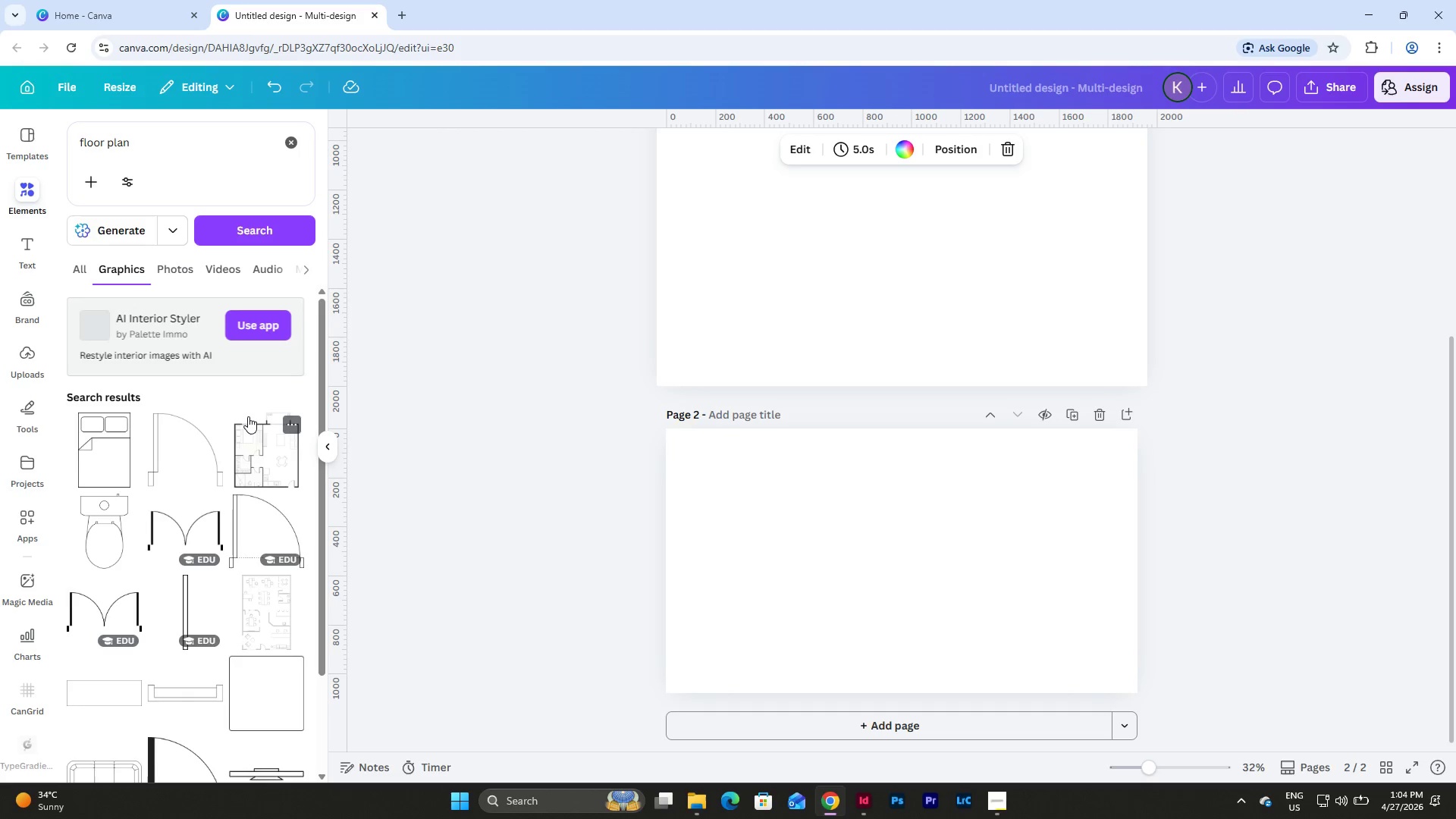 
scroll: coordinate [248, 416], scroll_direction: down, amount: 4.0
 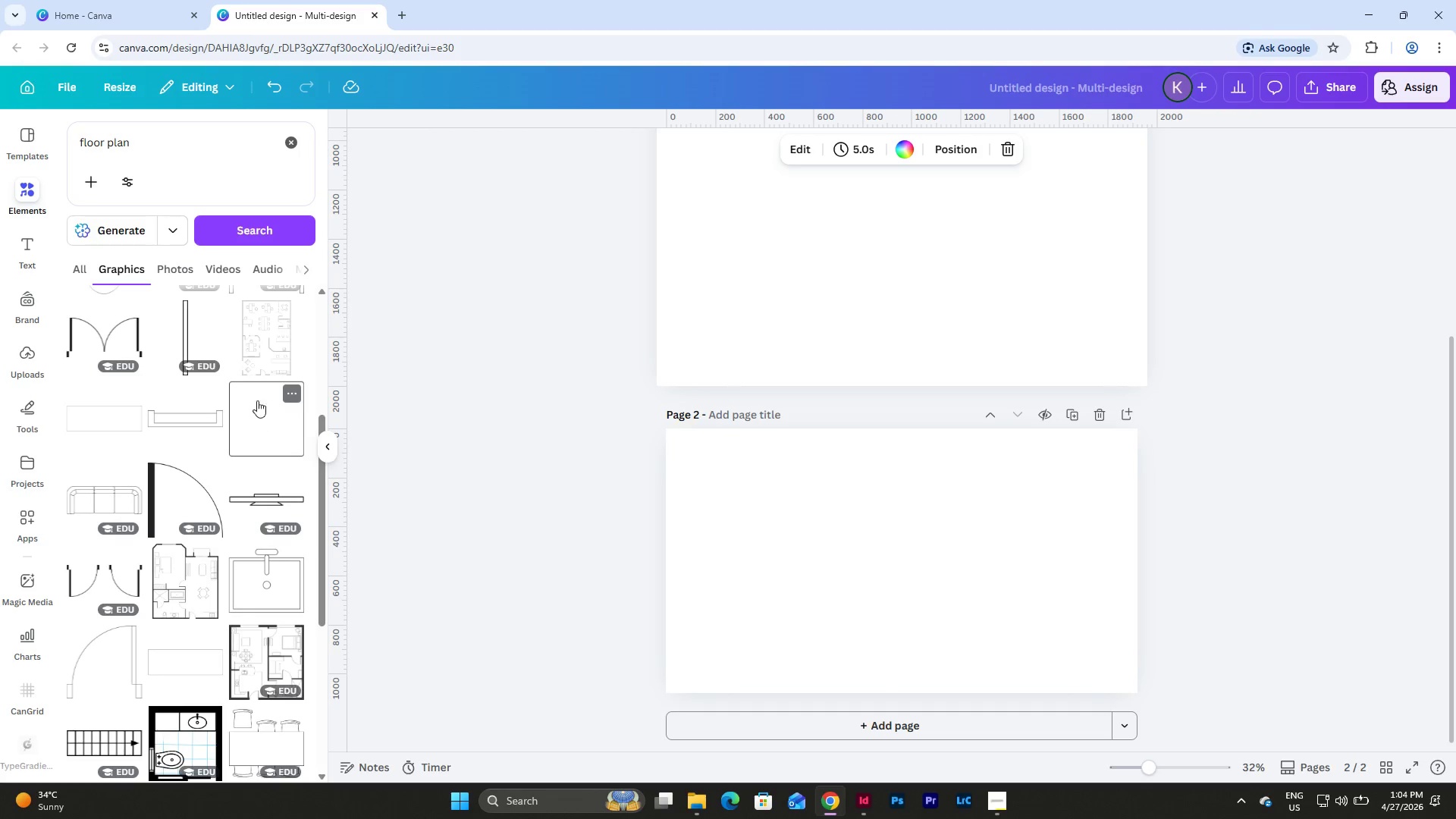 
scroll: coordinate [257, 386], scroll_direction: up, amount: 2.0
 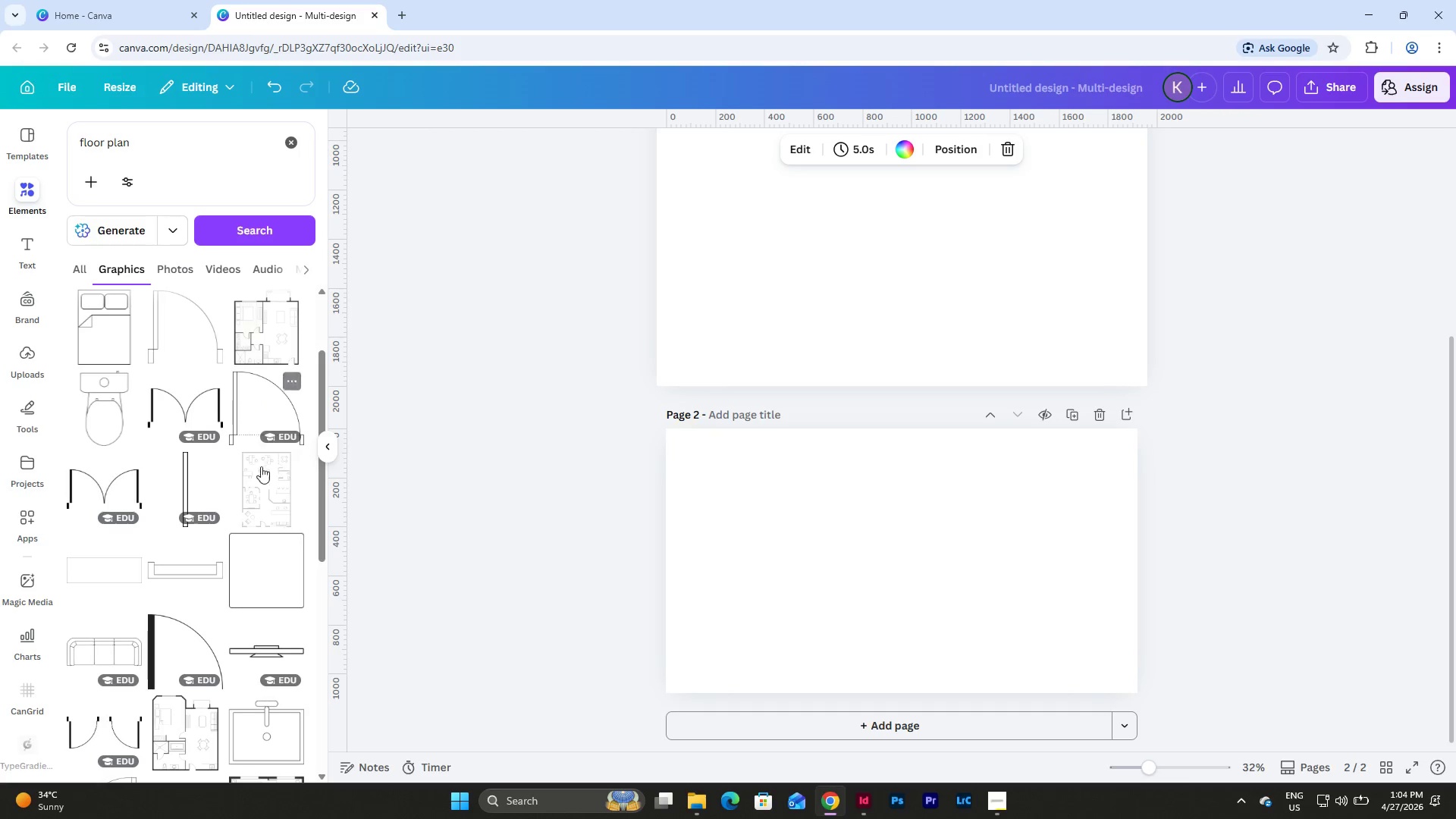 
left_click([261, 482])
 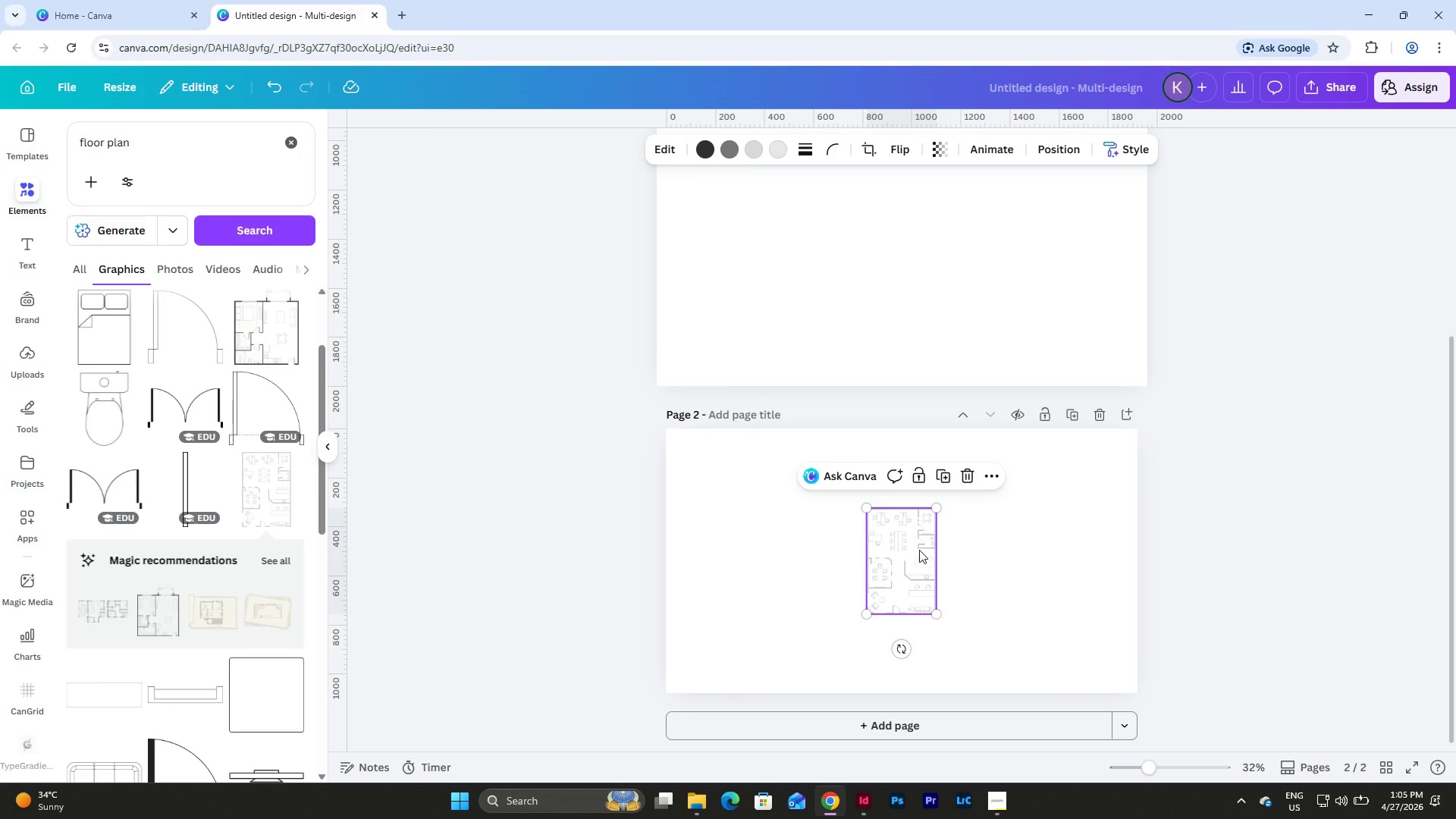 
left_click([1001, 793])